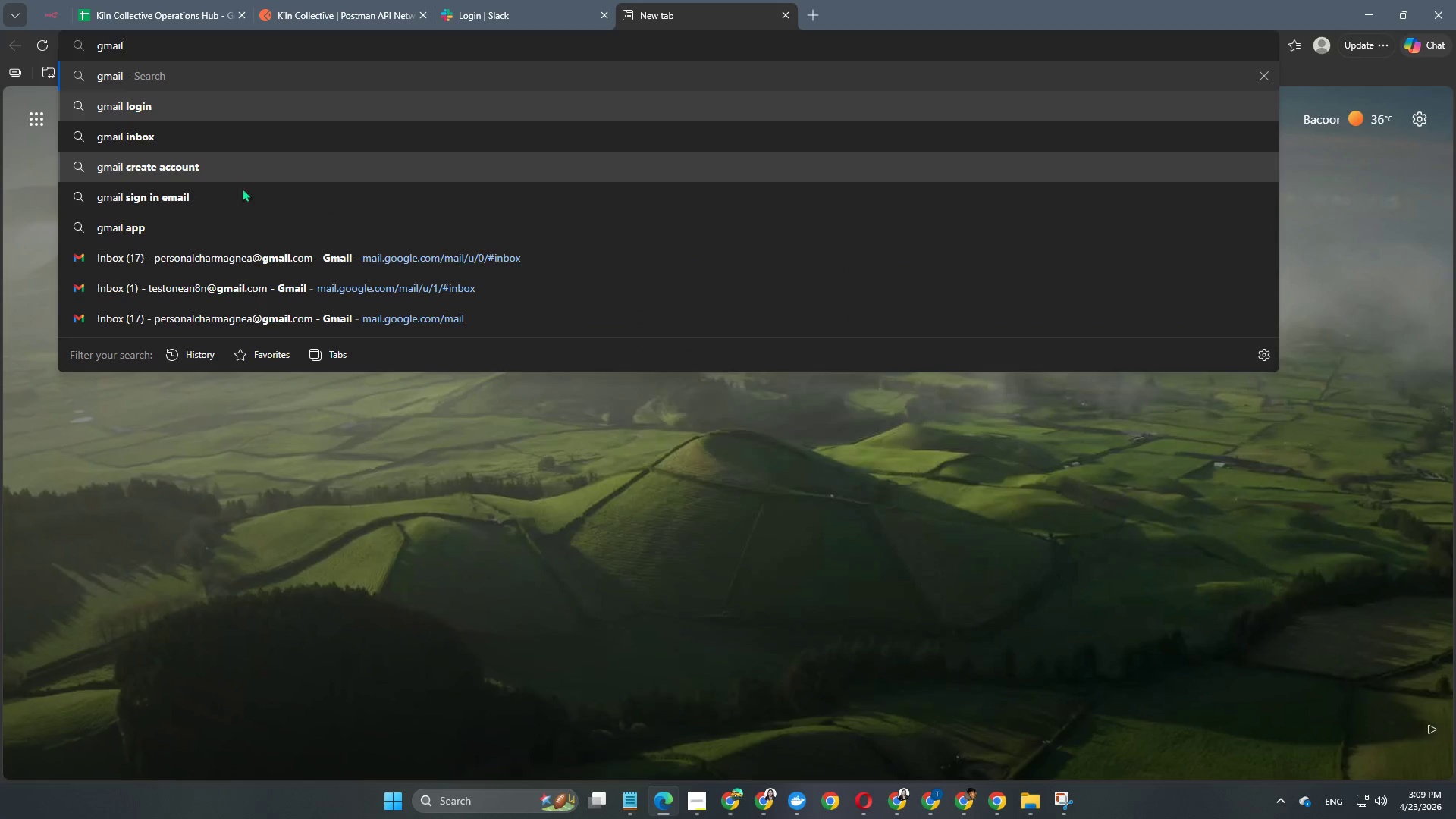 
left_click([210, 258])
 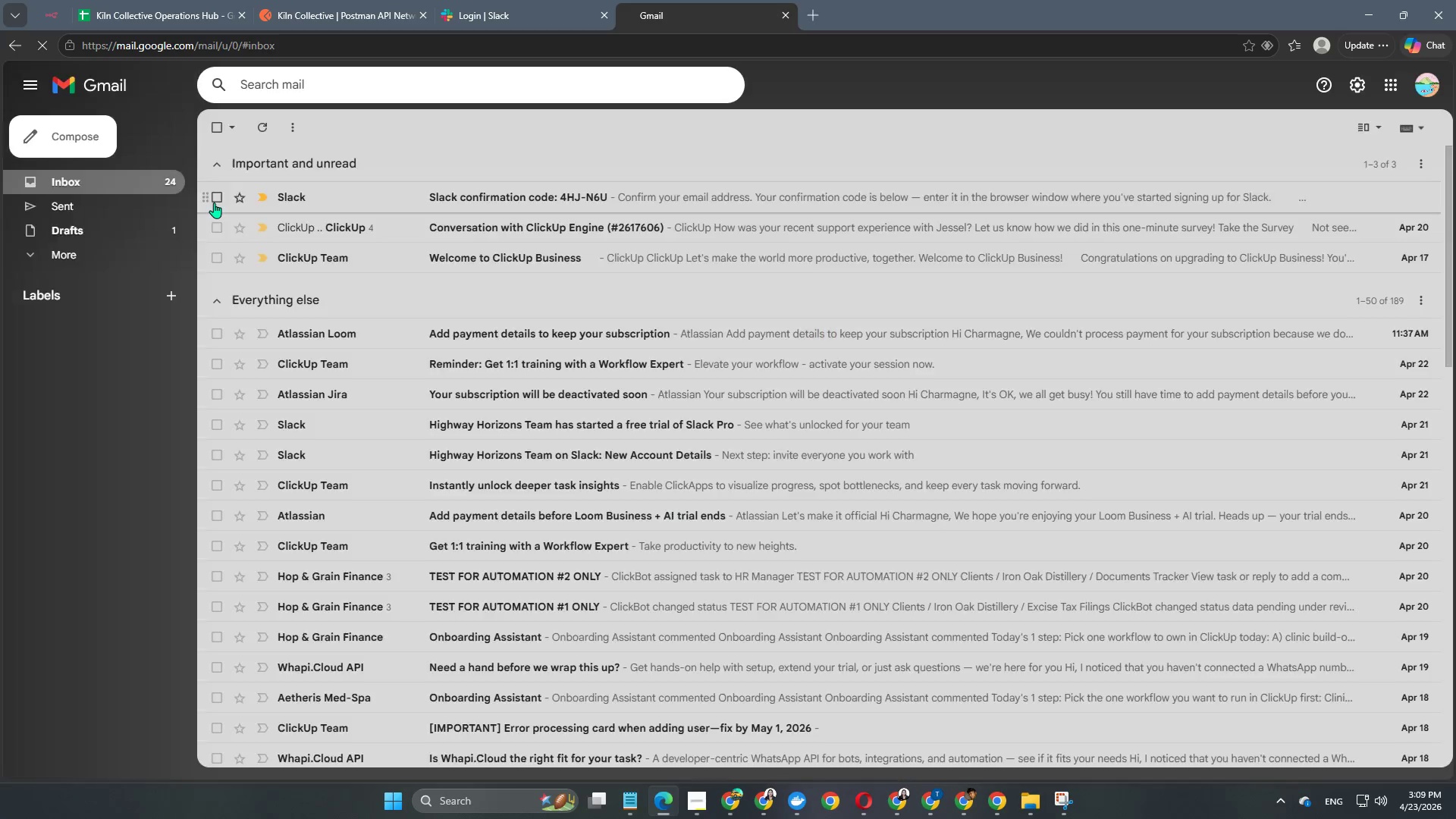 
wait(5.67)
 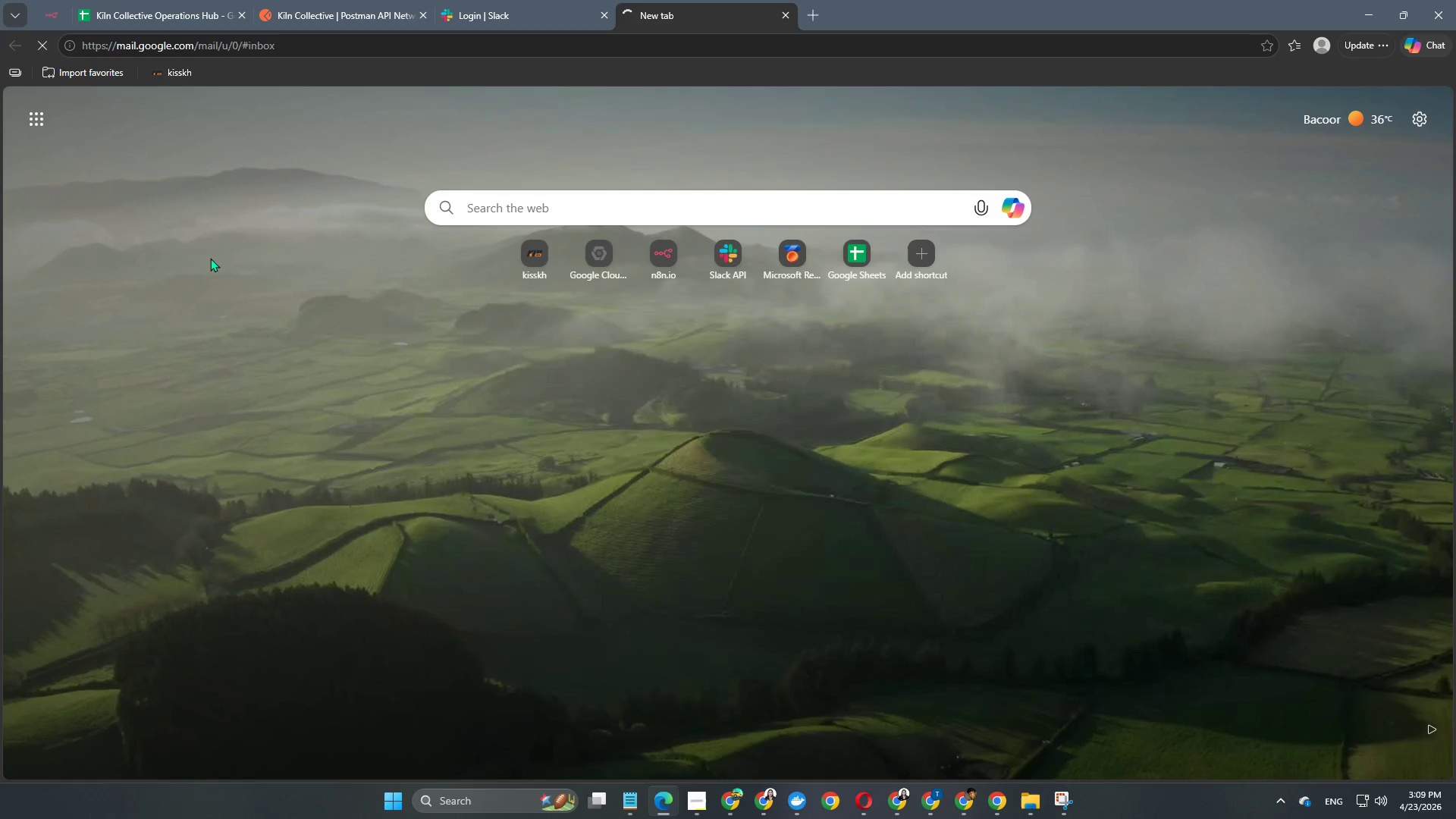 
left_click([450, 196])
 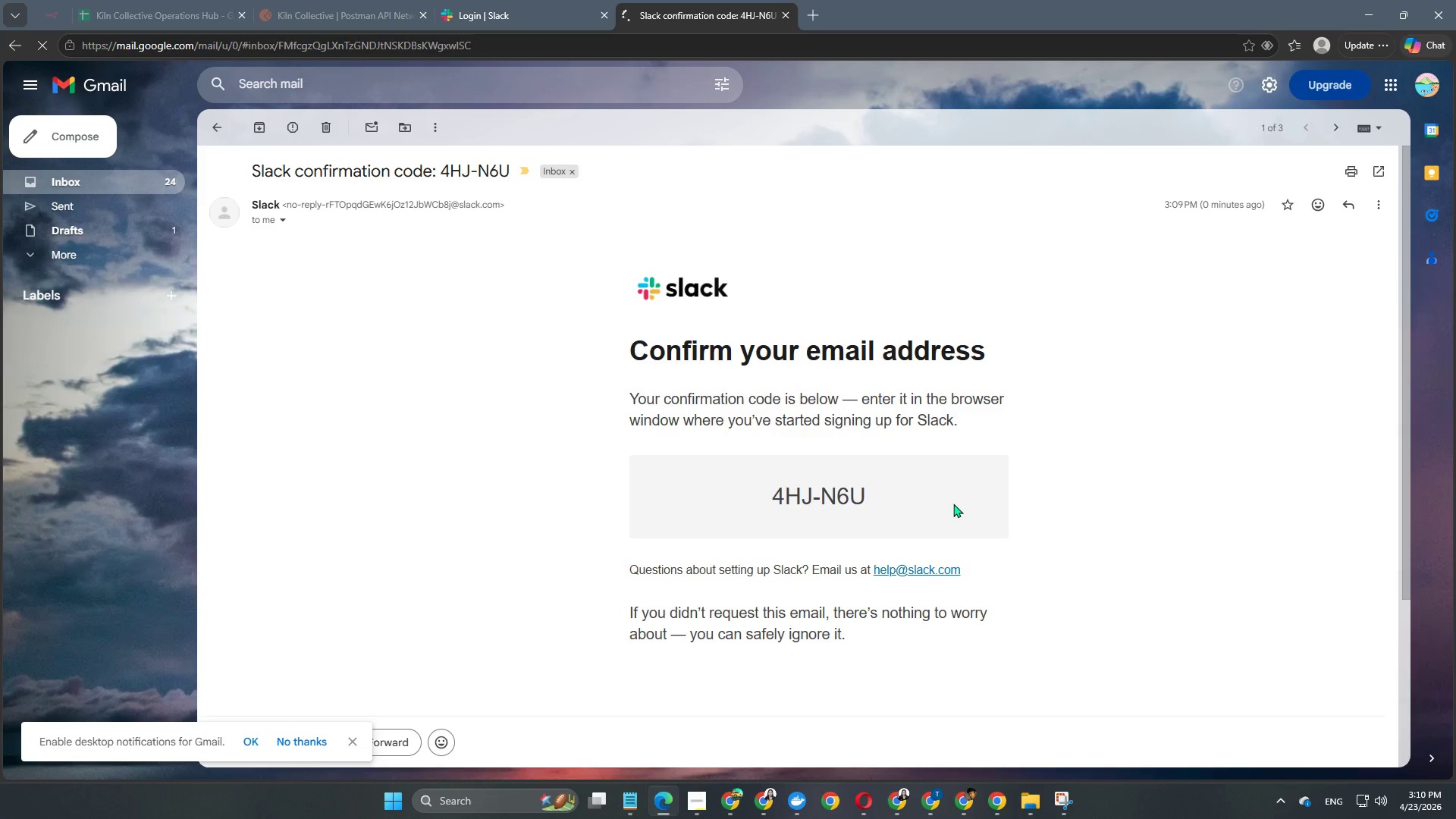 
left_click_drag(start_coordinate=[893, 505], to_coordinate=[752, 505])
 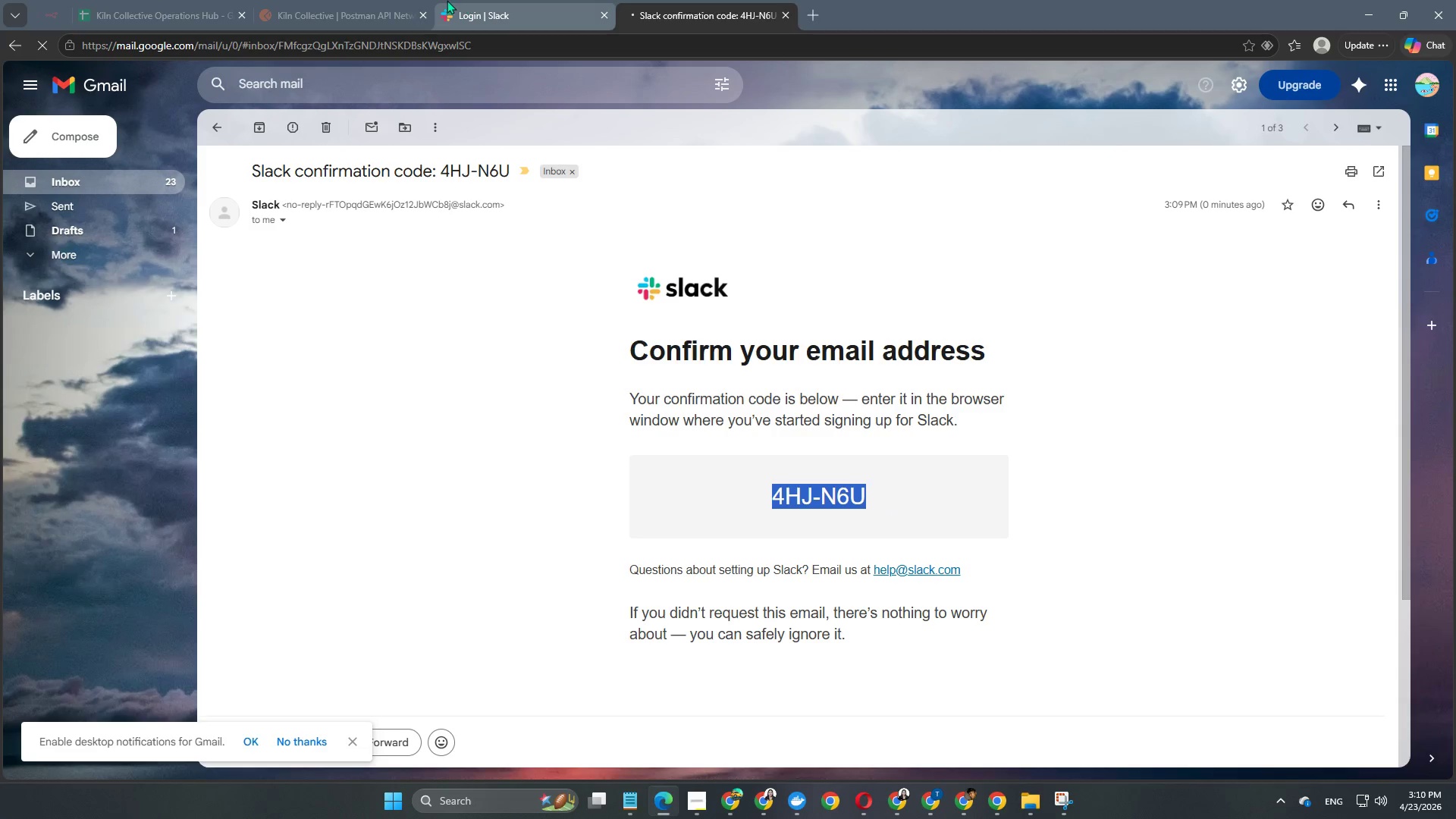 
key(Control+ControlLeft)
 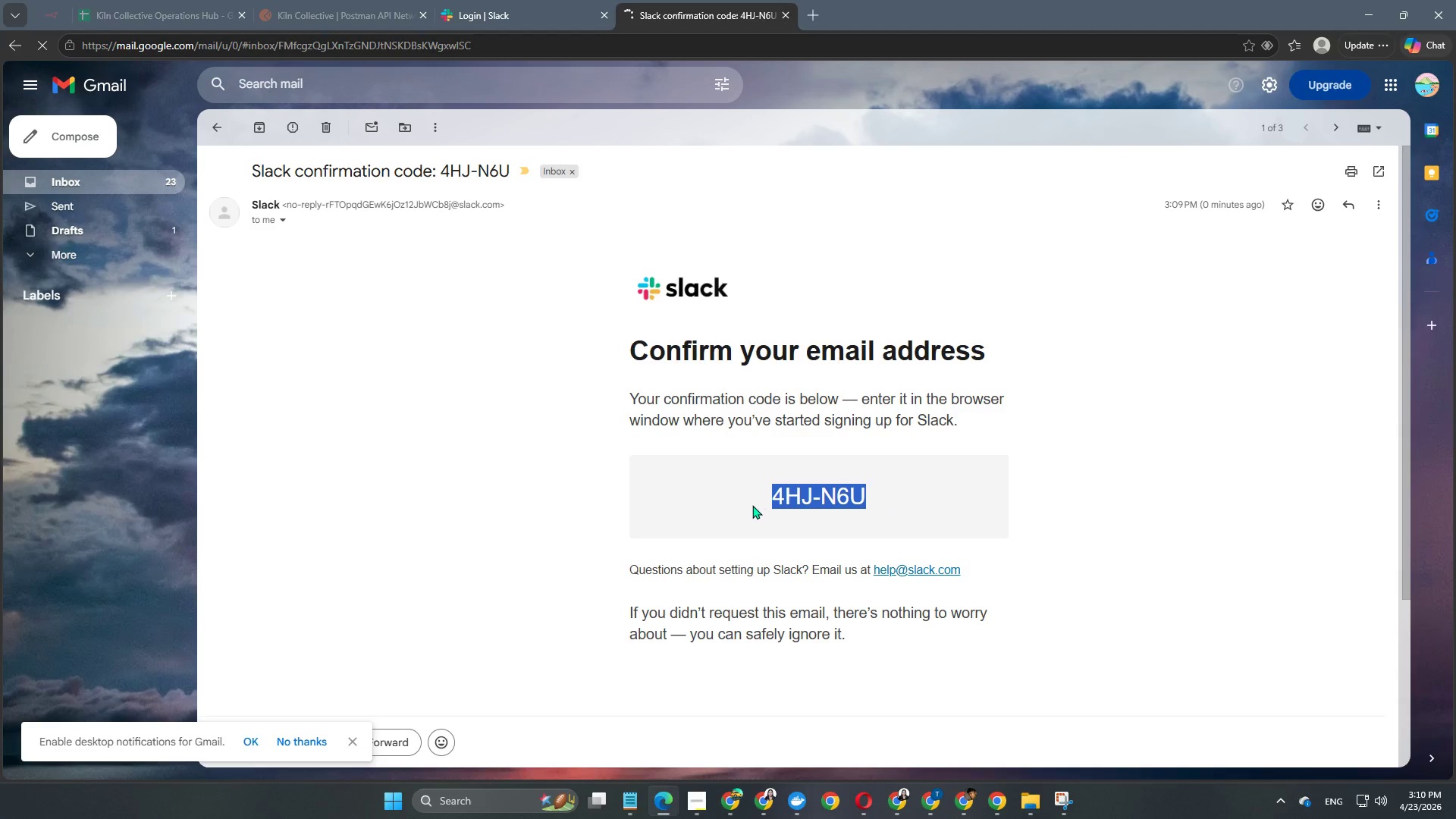 
key(Control+C)
 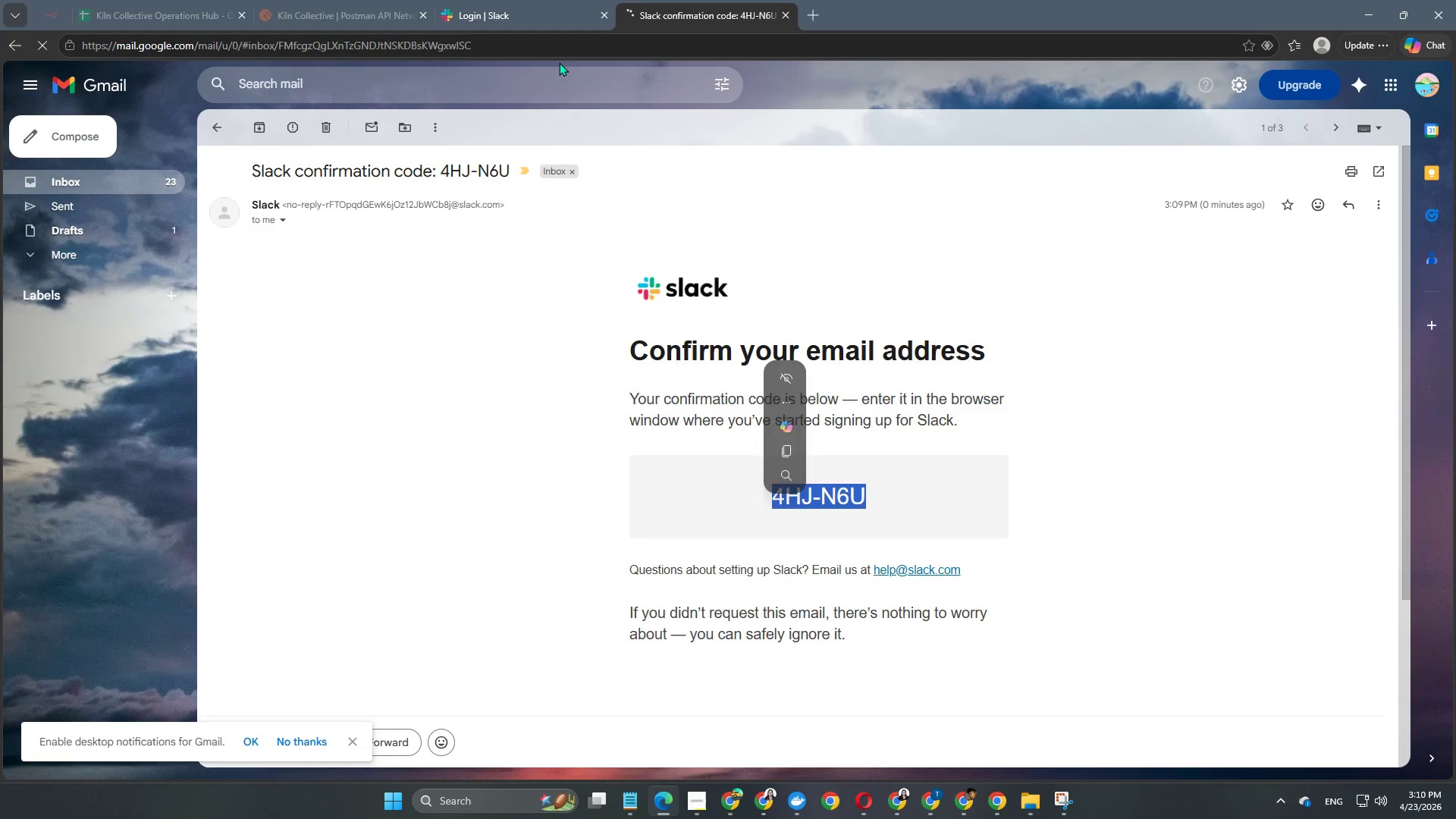 
key(Control+ControlLeft)
 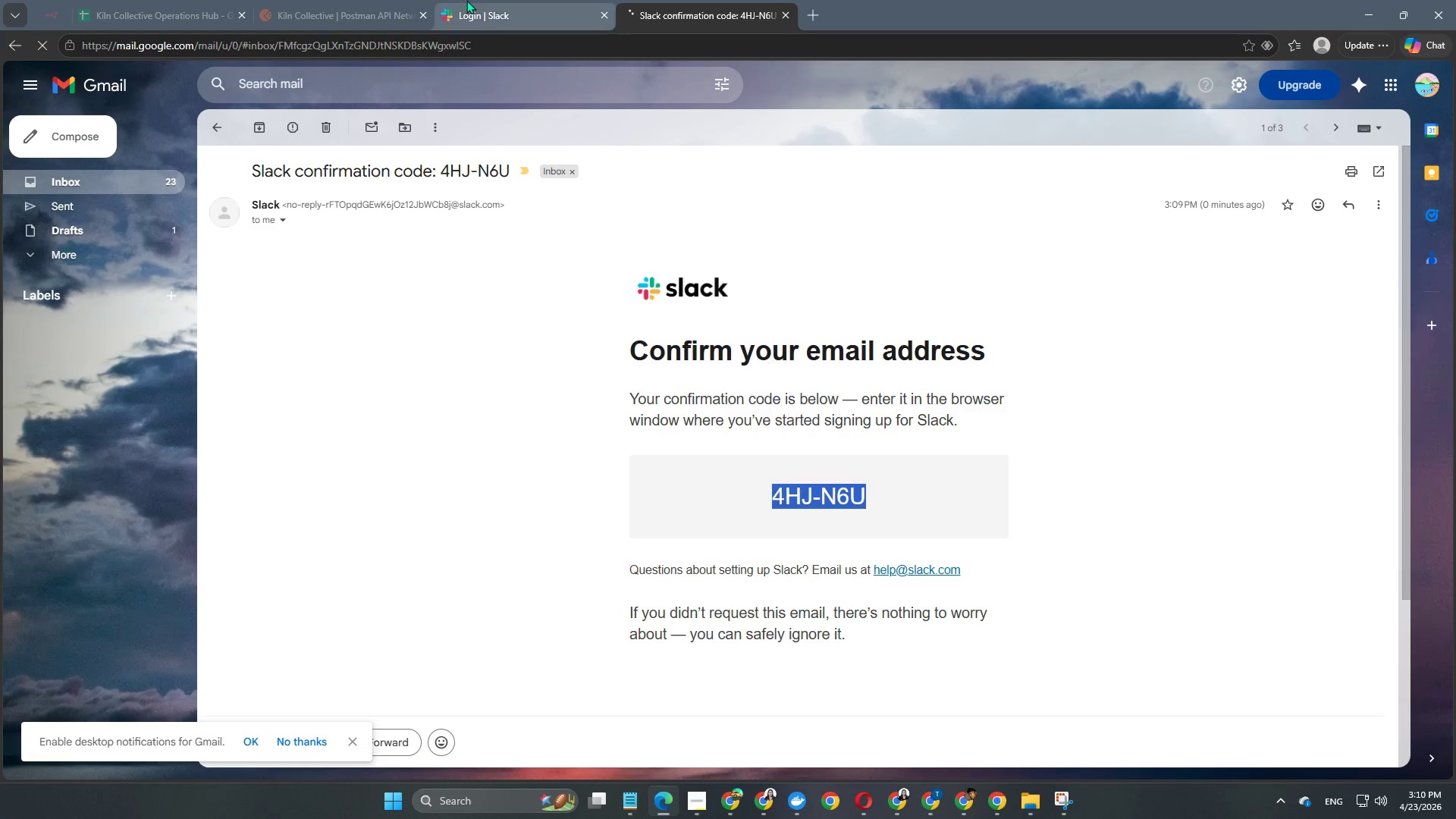 
key(Control+C)
 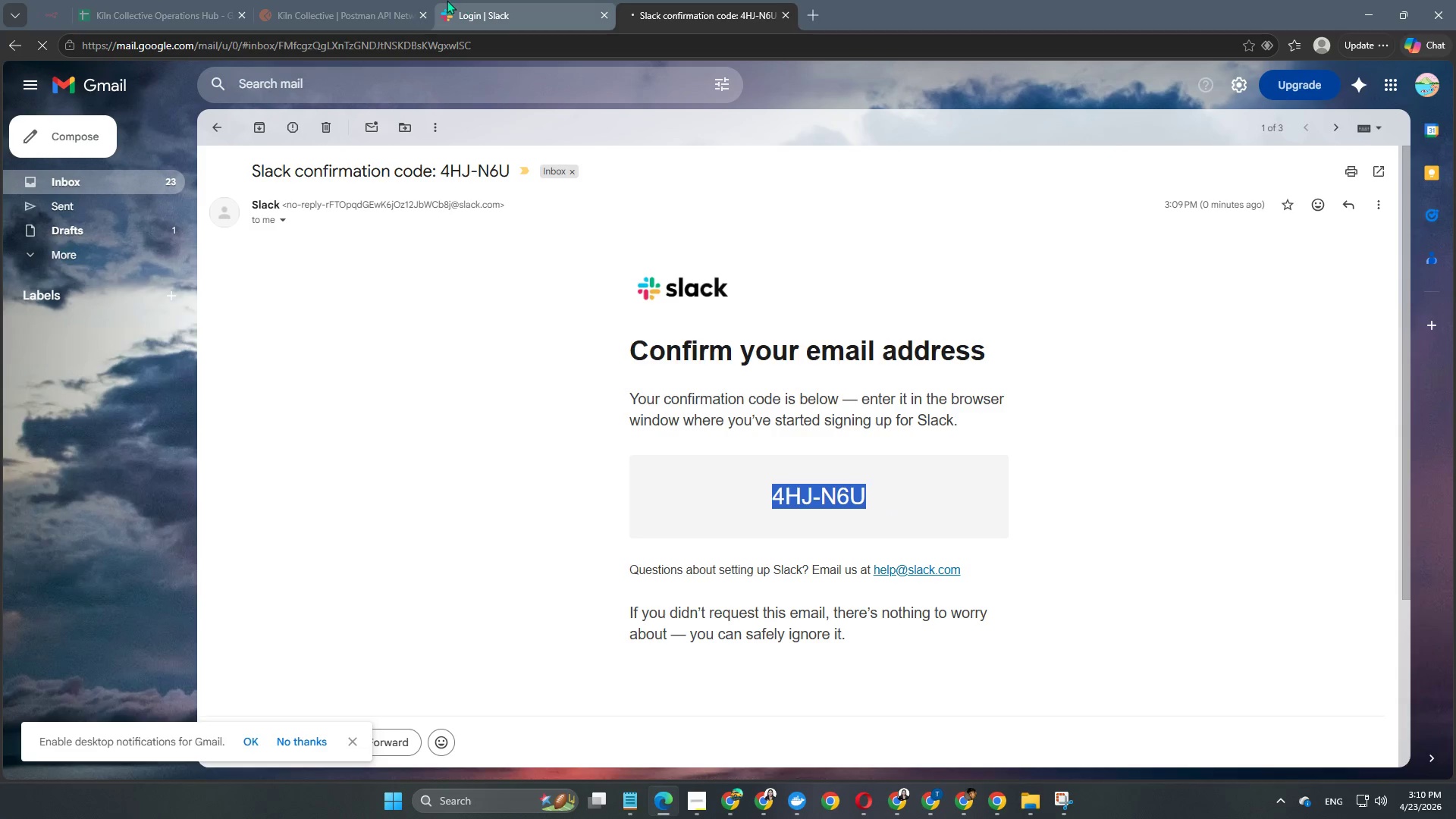 
key(Control+ControlLeft)
 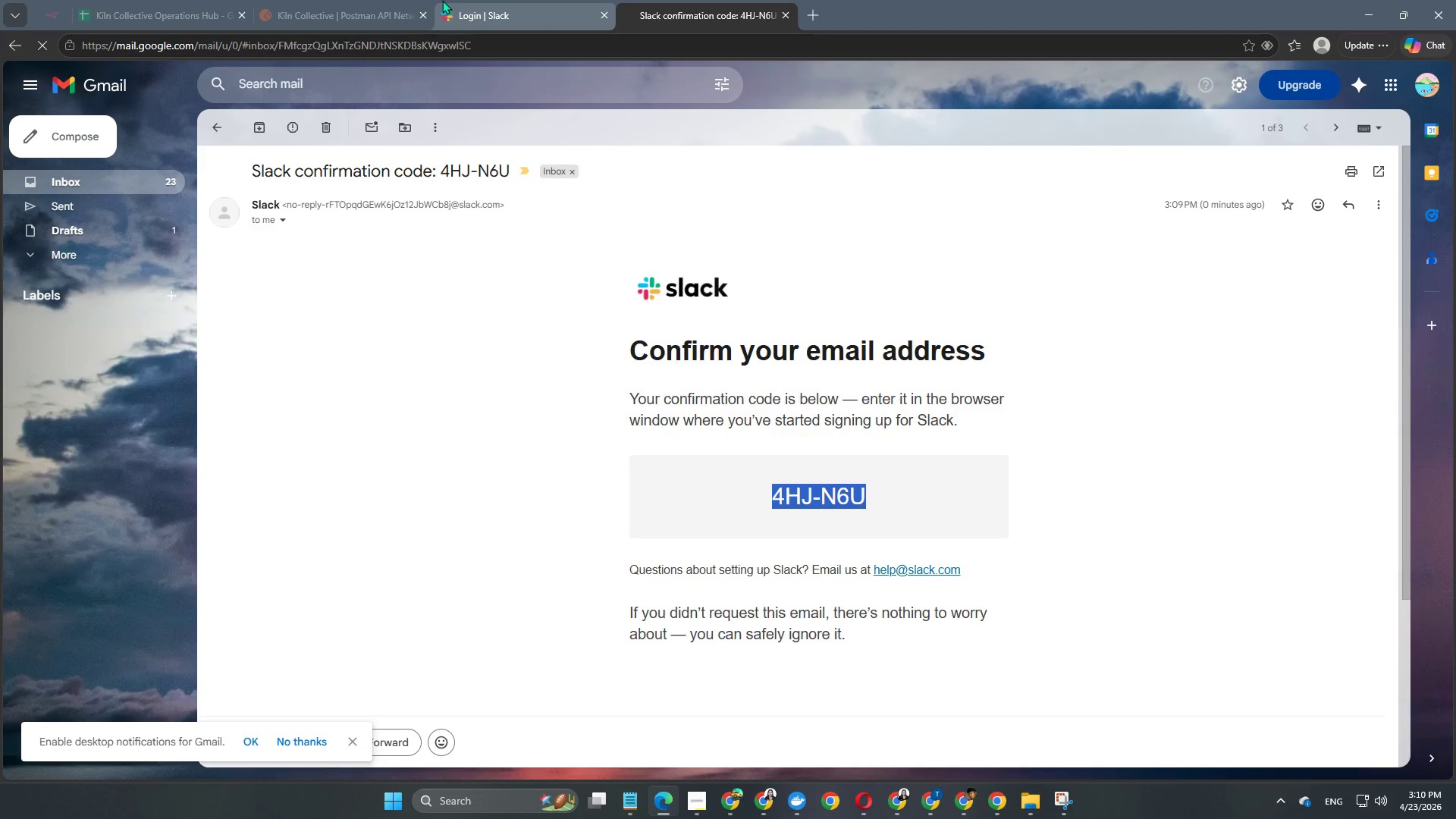 
key(Control+C)
 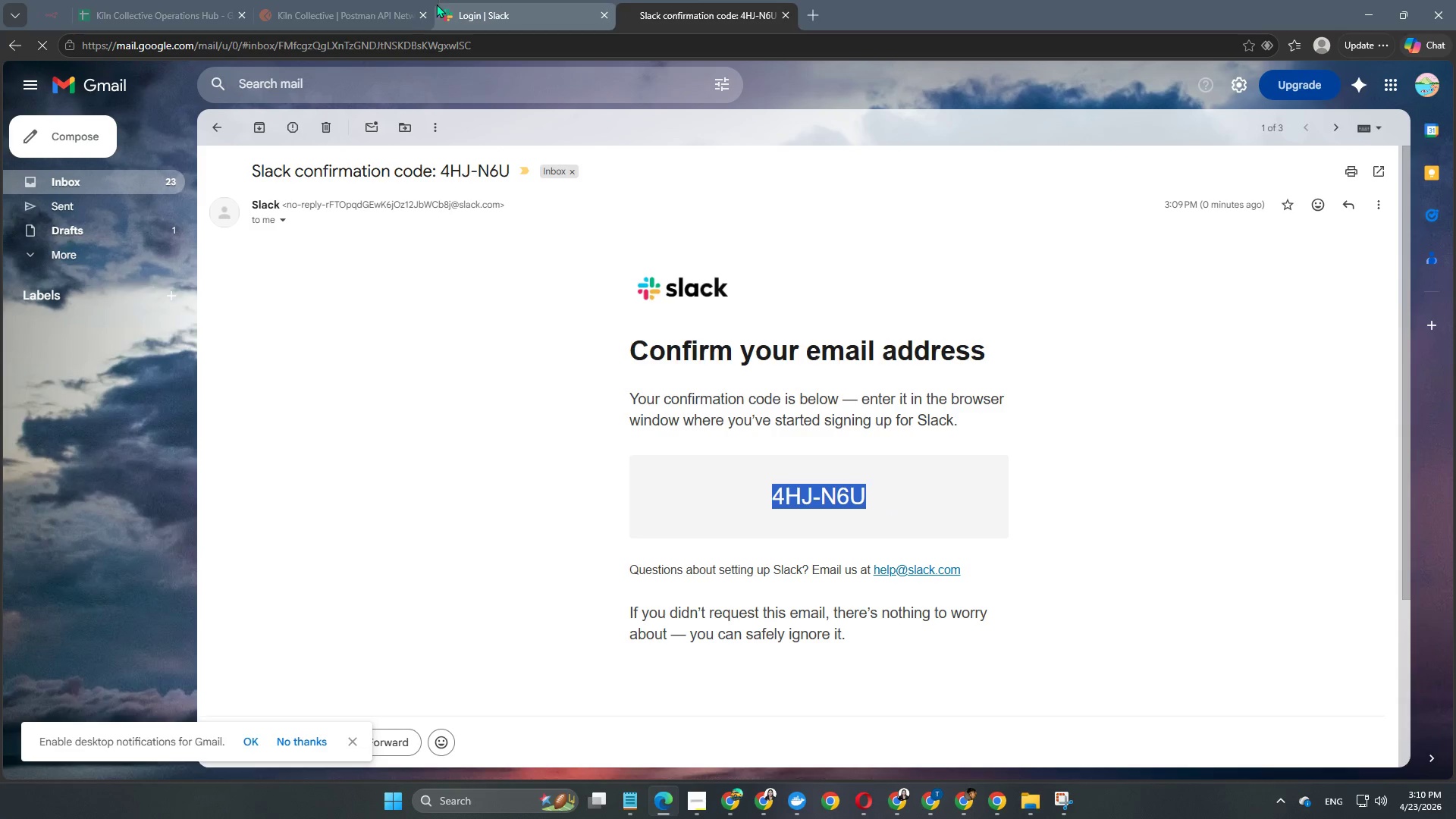 
key(Control+ControlLeft)
 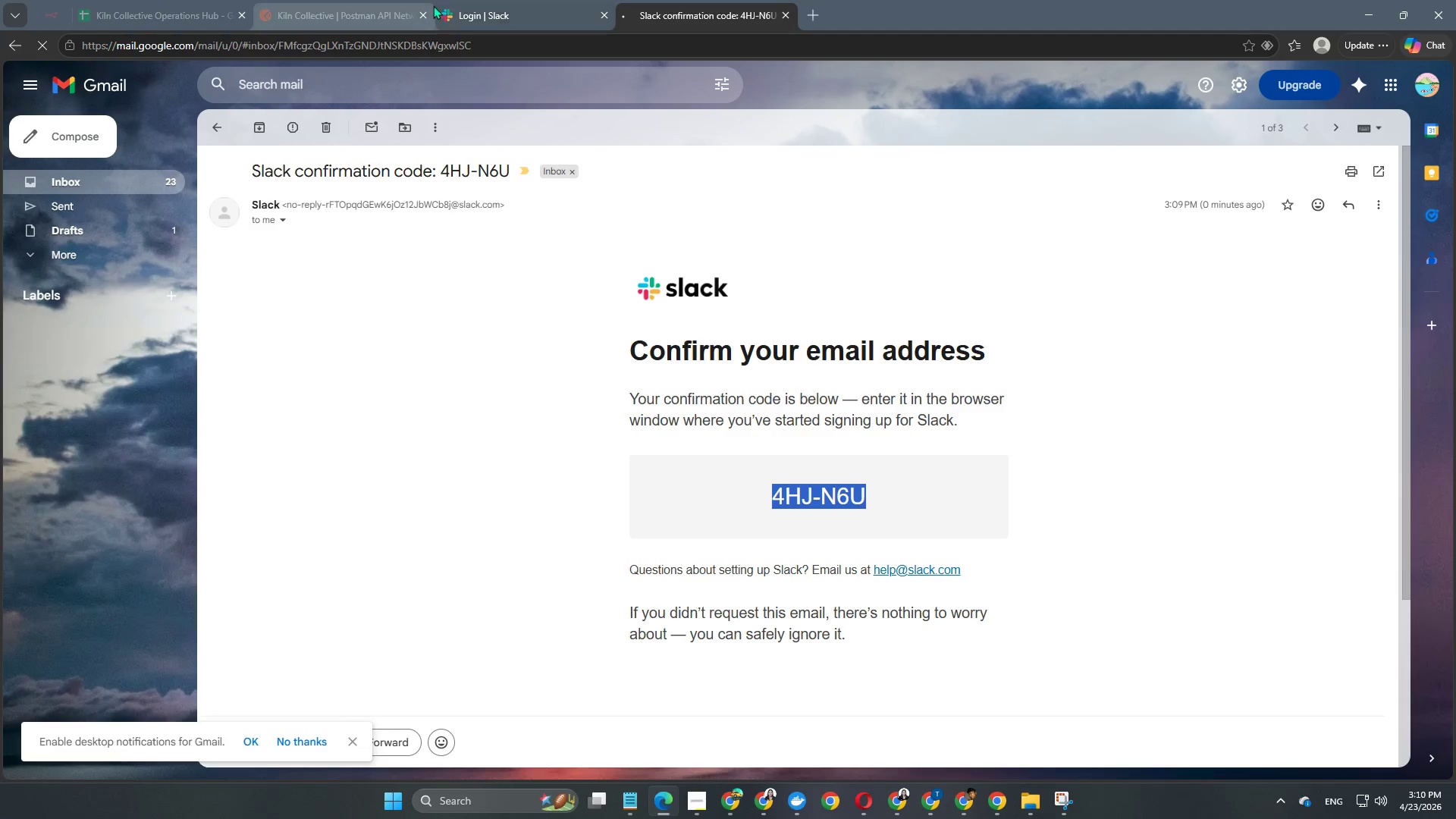 
key(Control+C)
 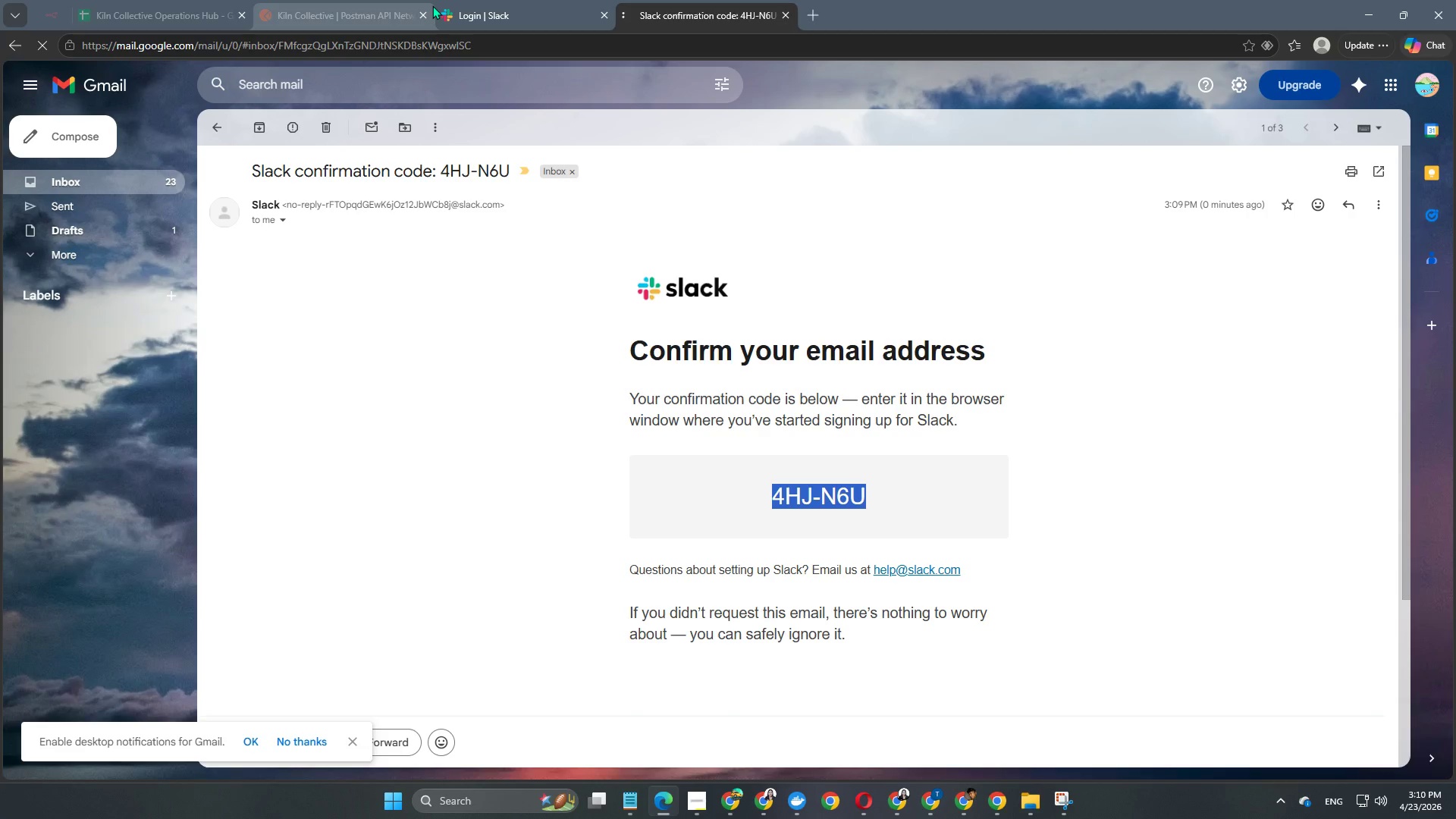 
key(Control+ControlLeft)
 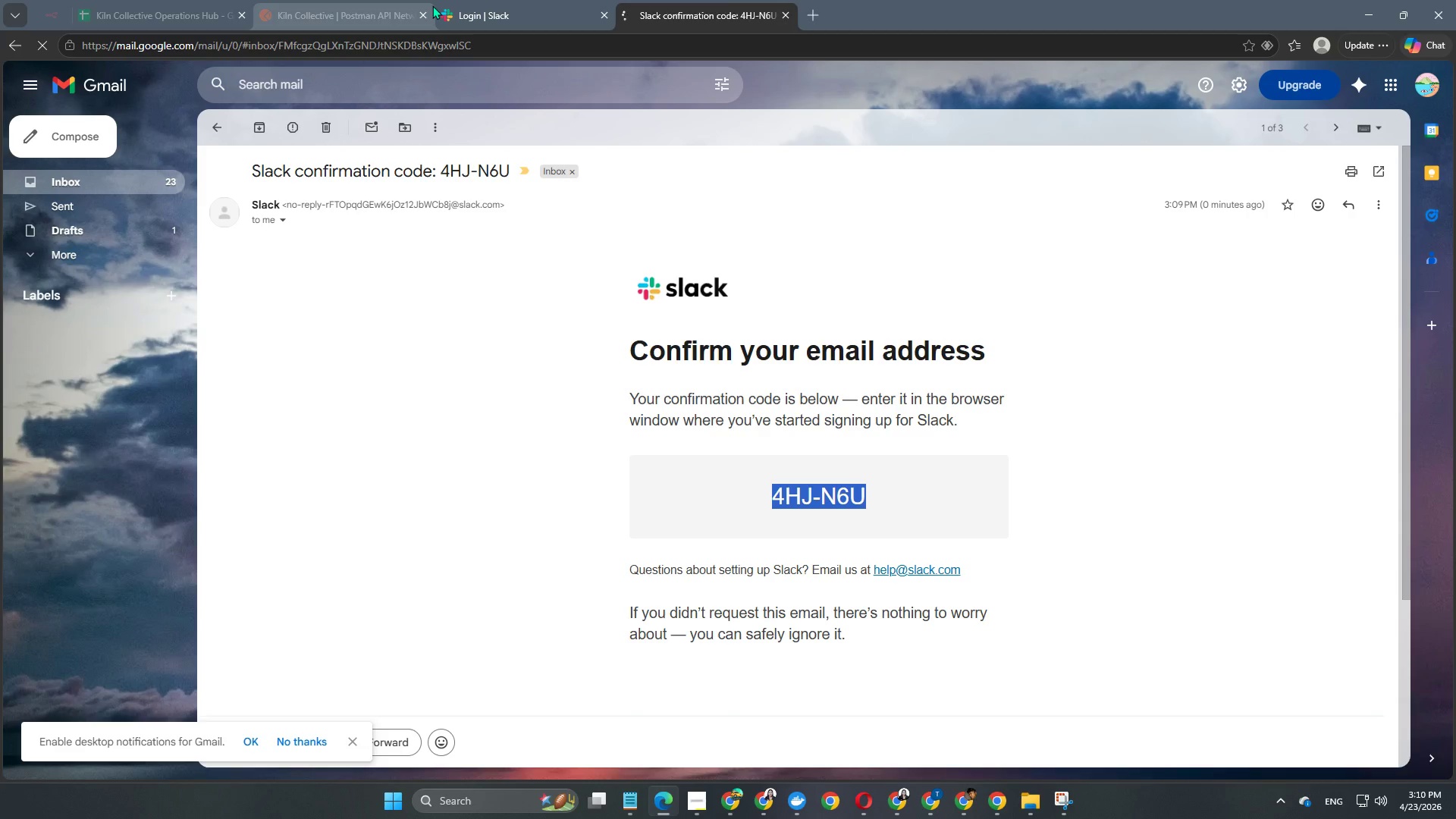 
key(Control+C)
 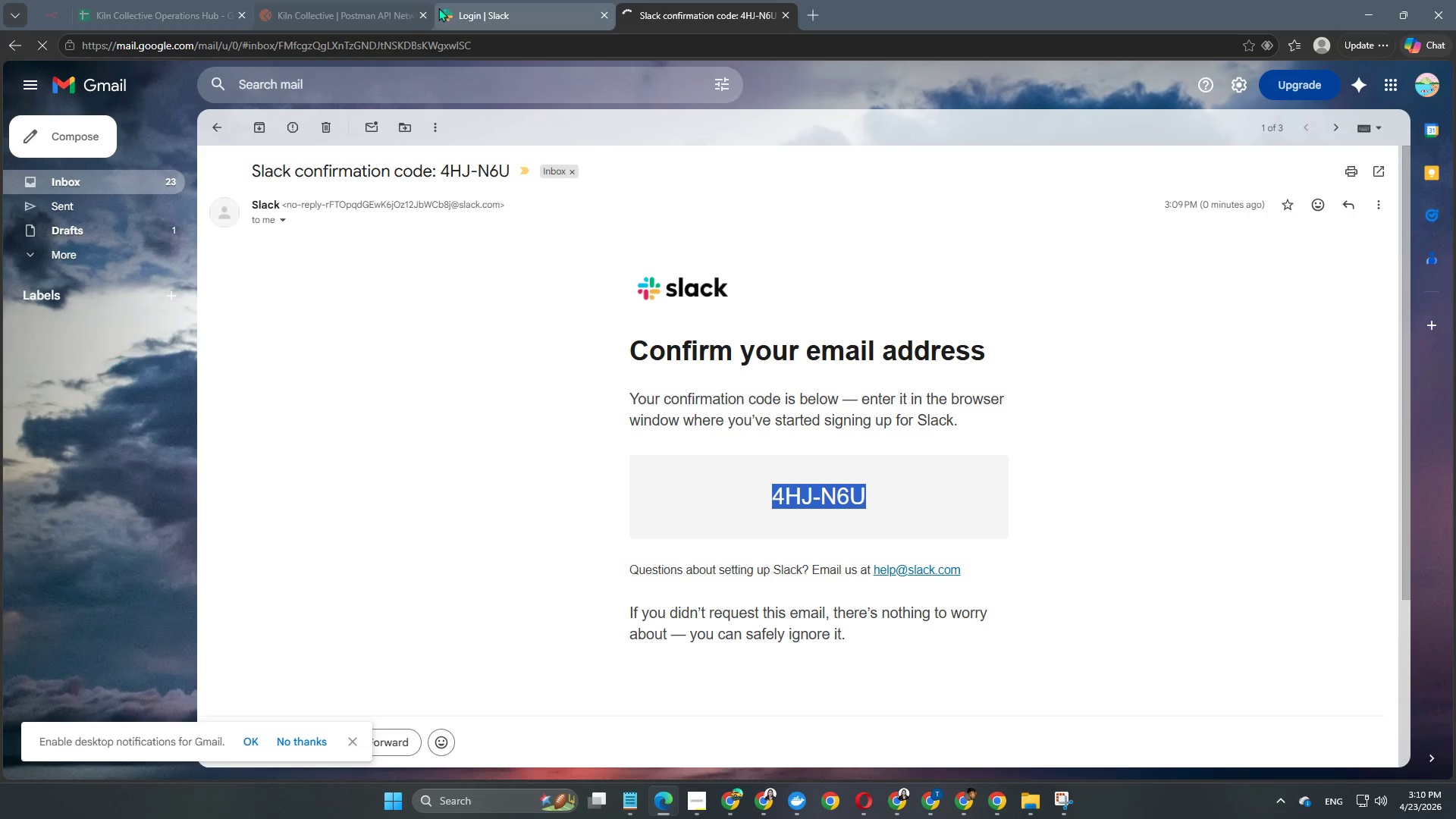 
left_click([486, 12])
 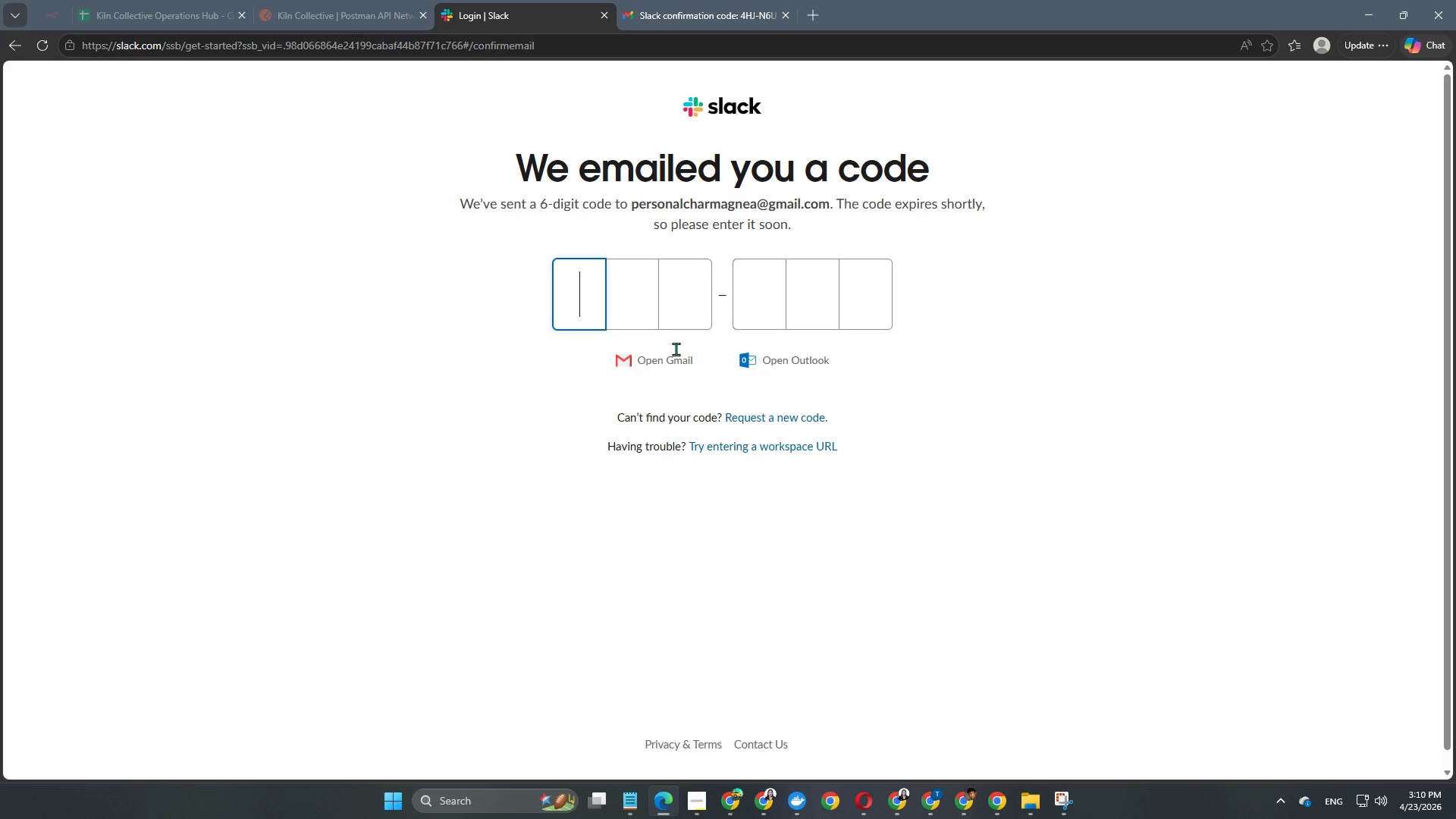 
key(Control+ControlLeft)
 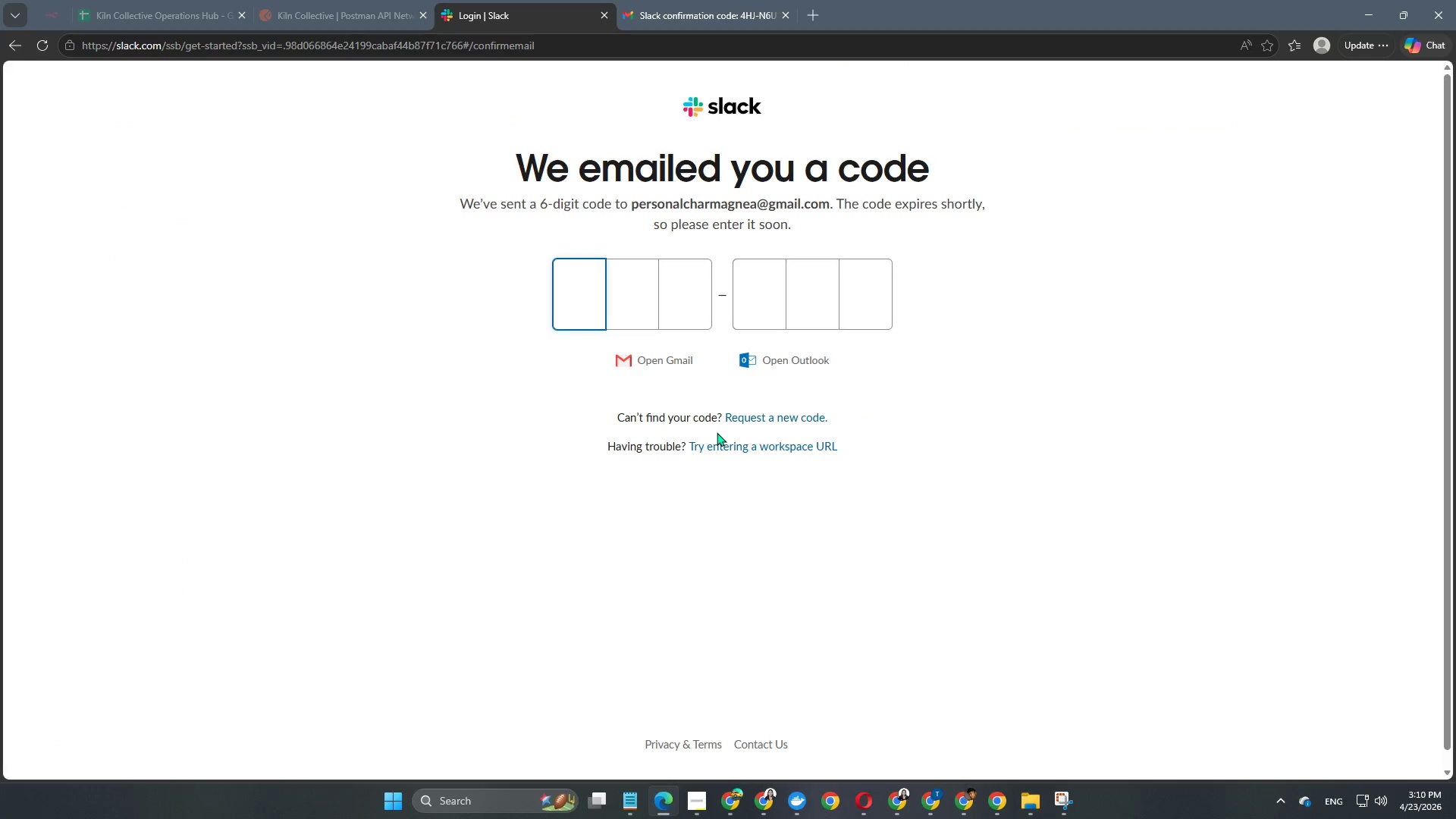 
key(Control+V)
 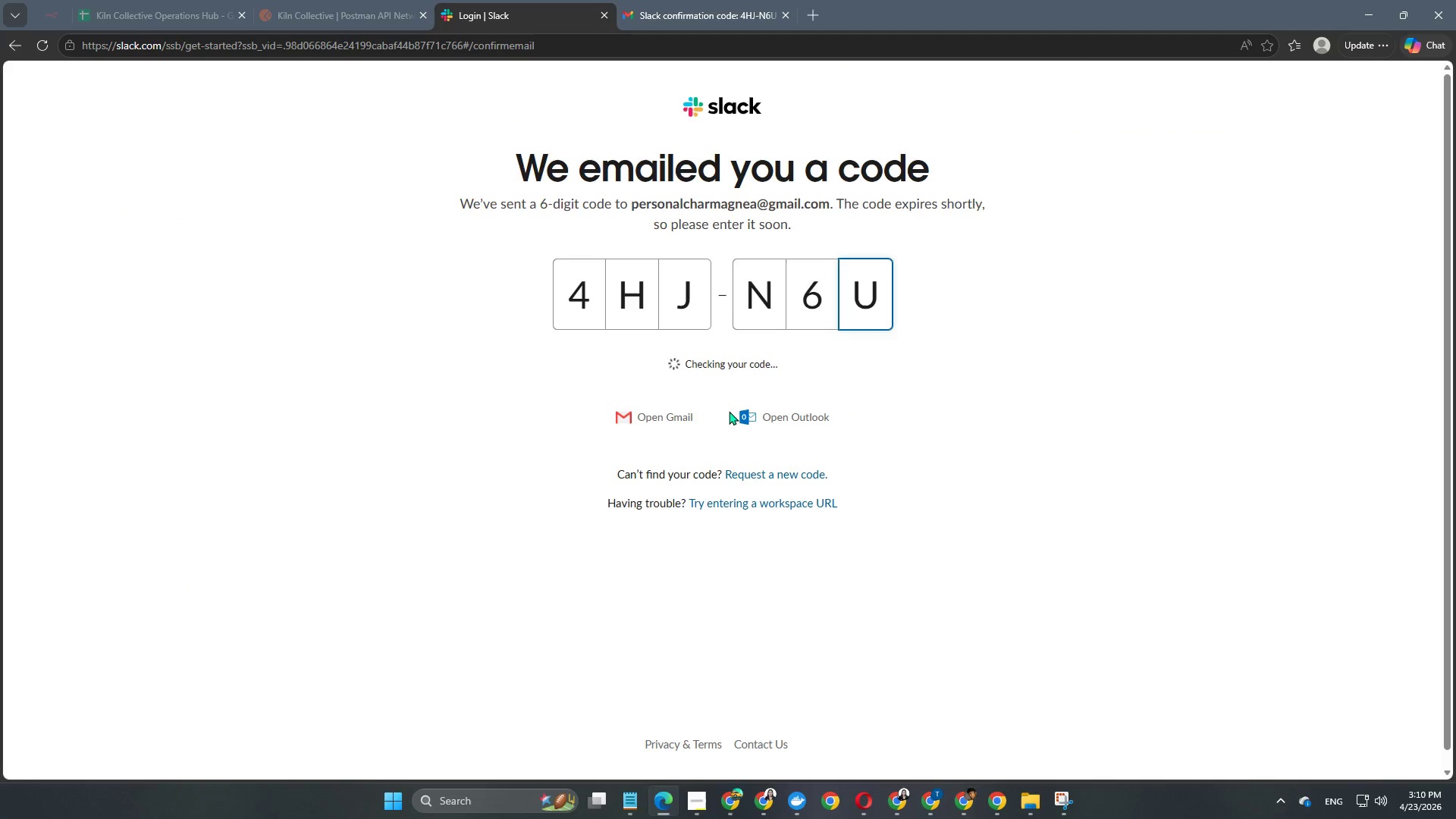 
key(NumpadEnter)
 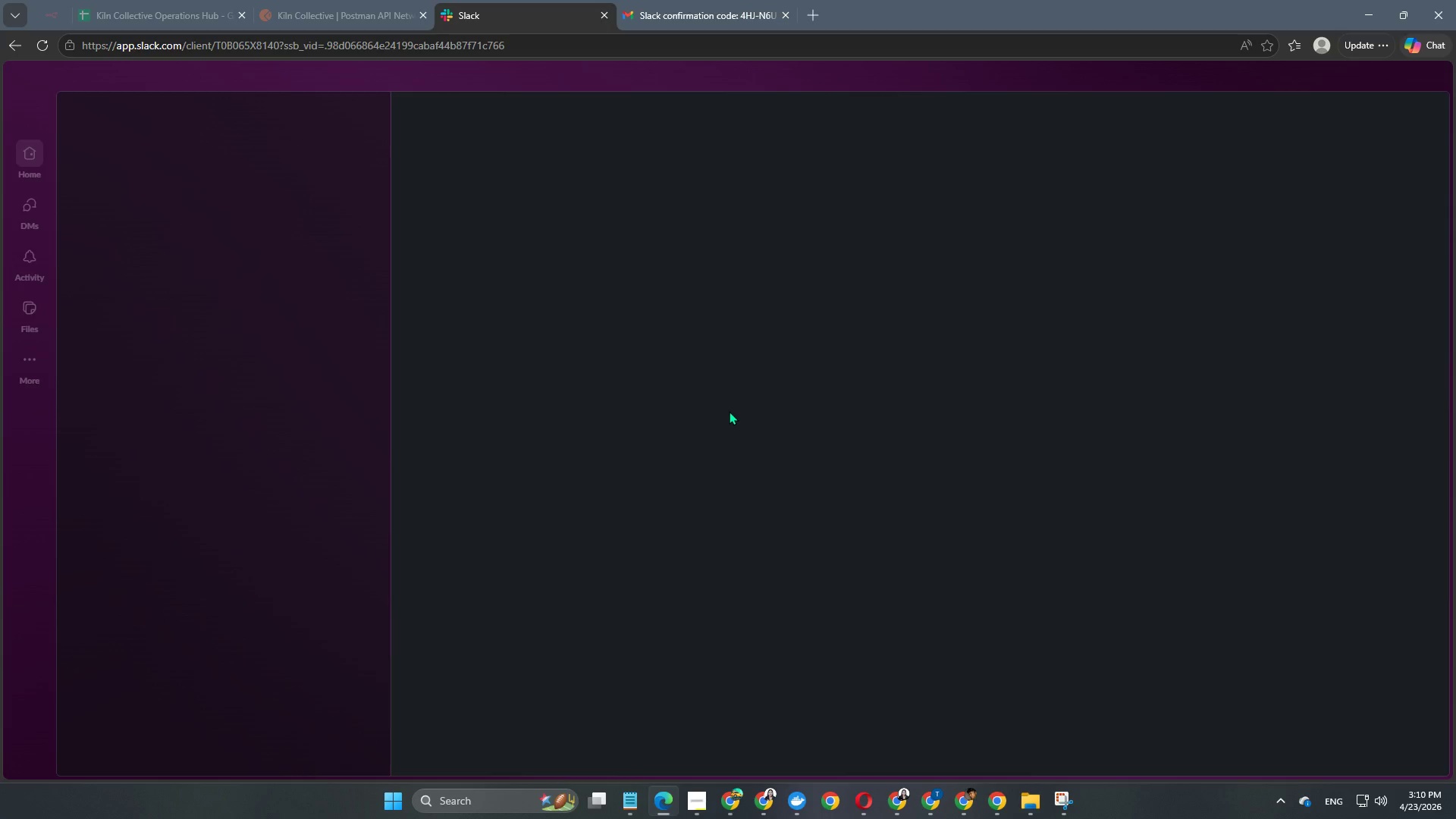 
wait(13.45)
 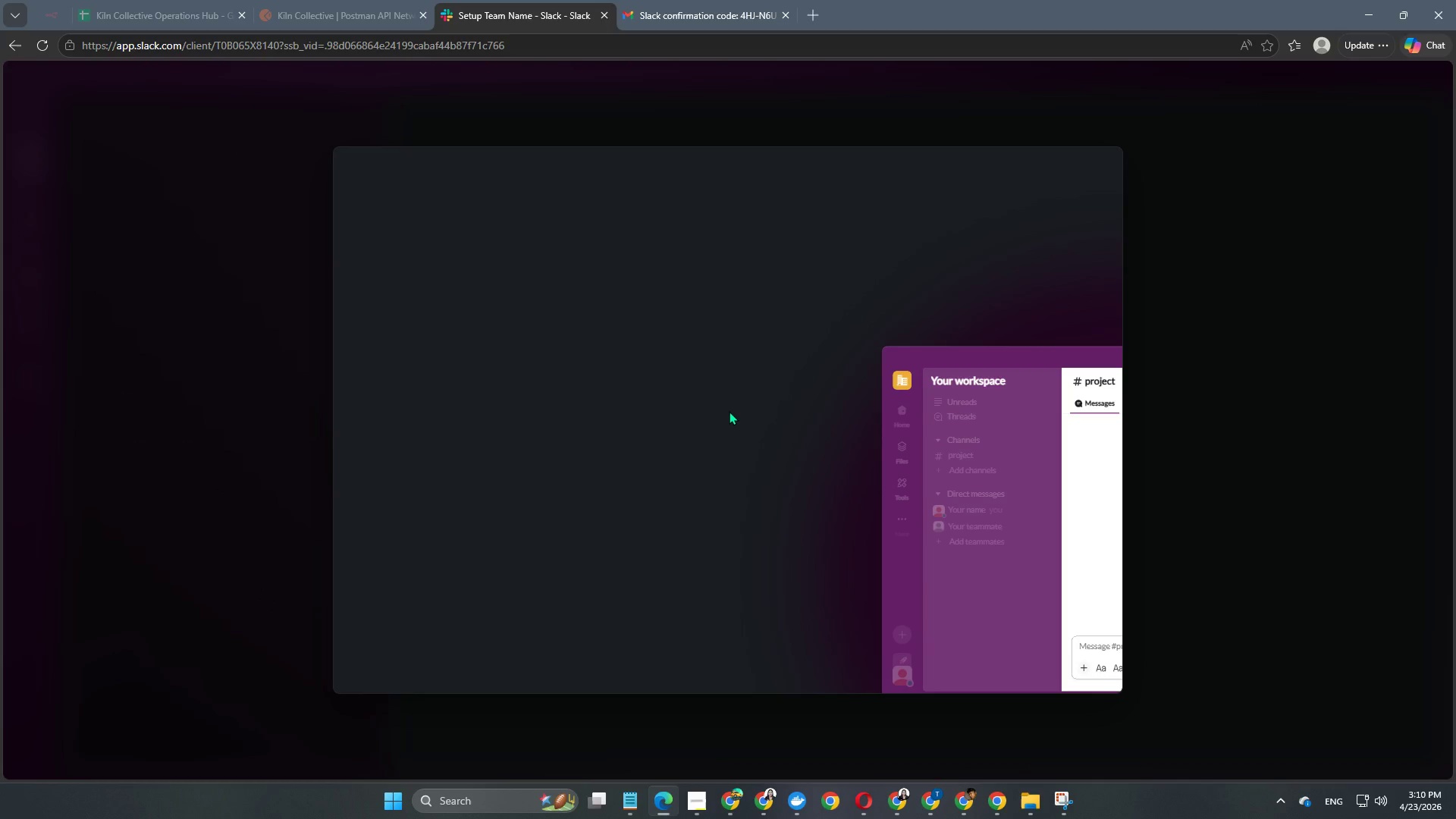 
type(Kiln Collective Operations Hub)
 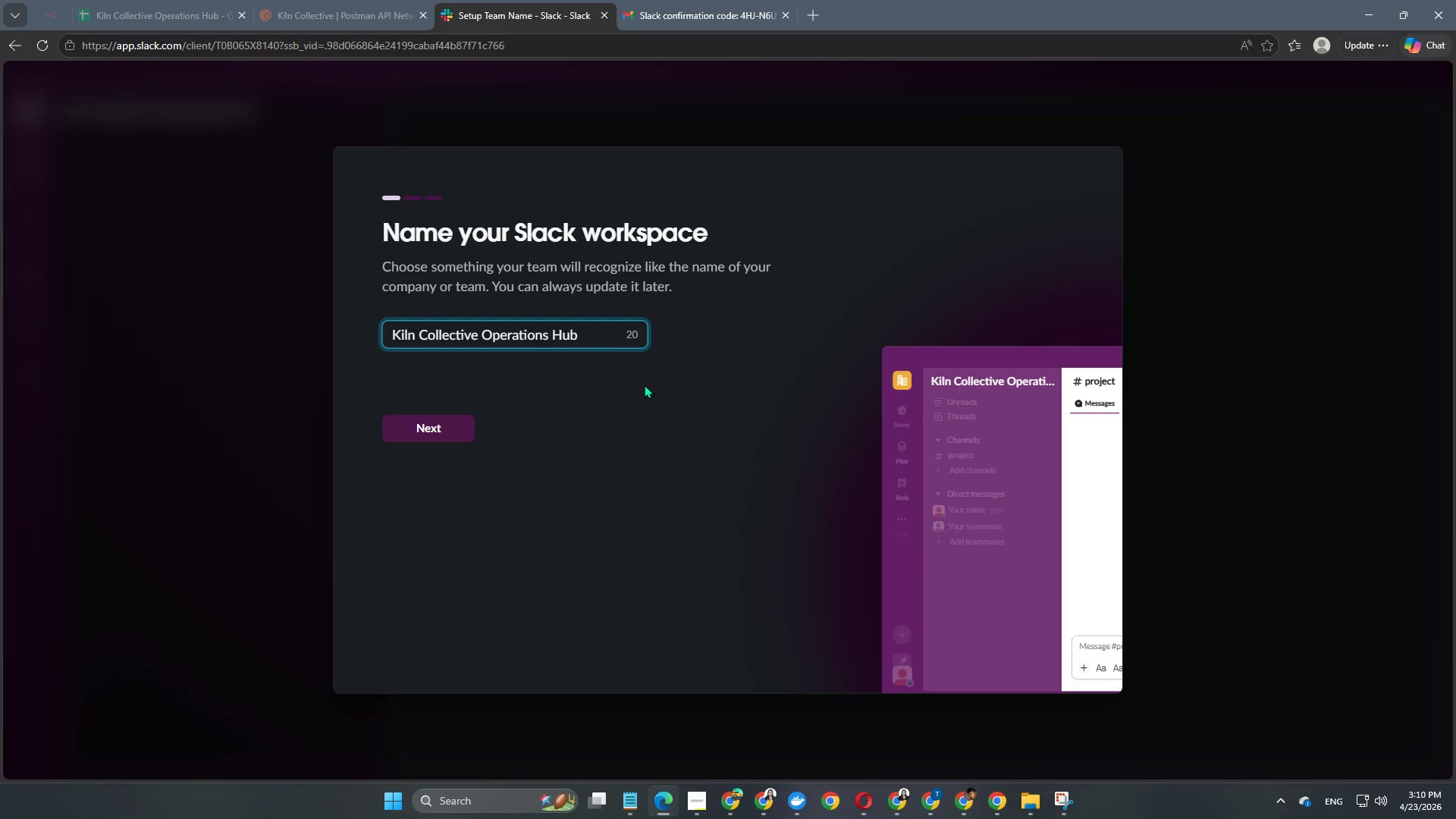 
left_click([448, 433])
 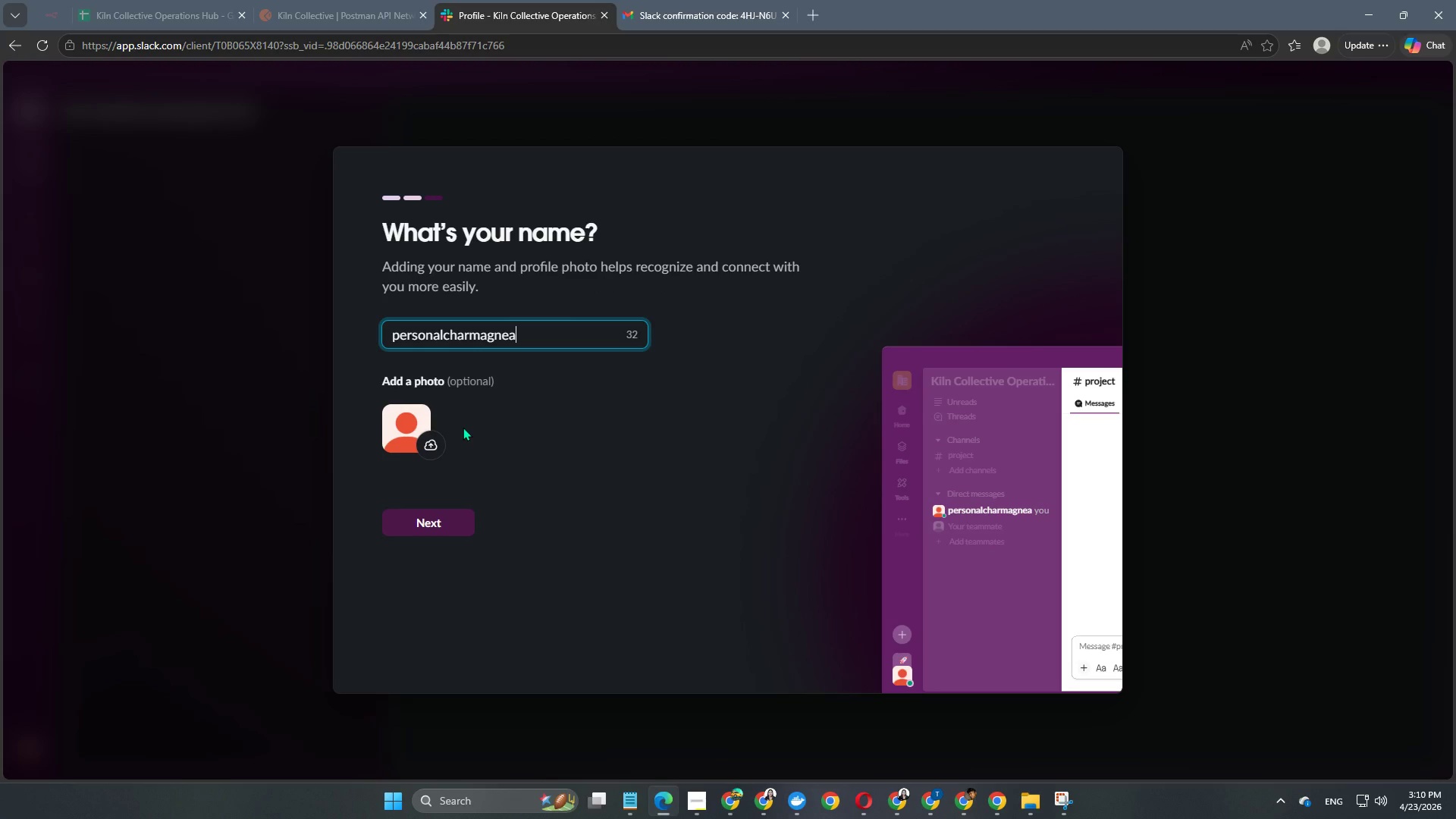 
left_click_drag(start_coordinate=[550, 333], to_coordinate=[320, 332])
 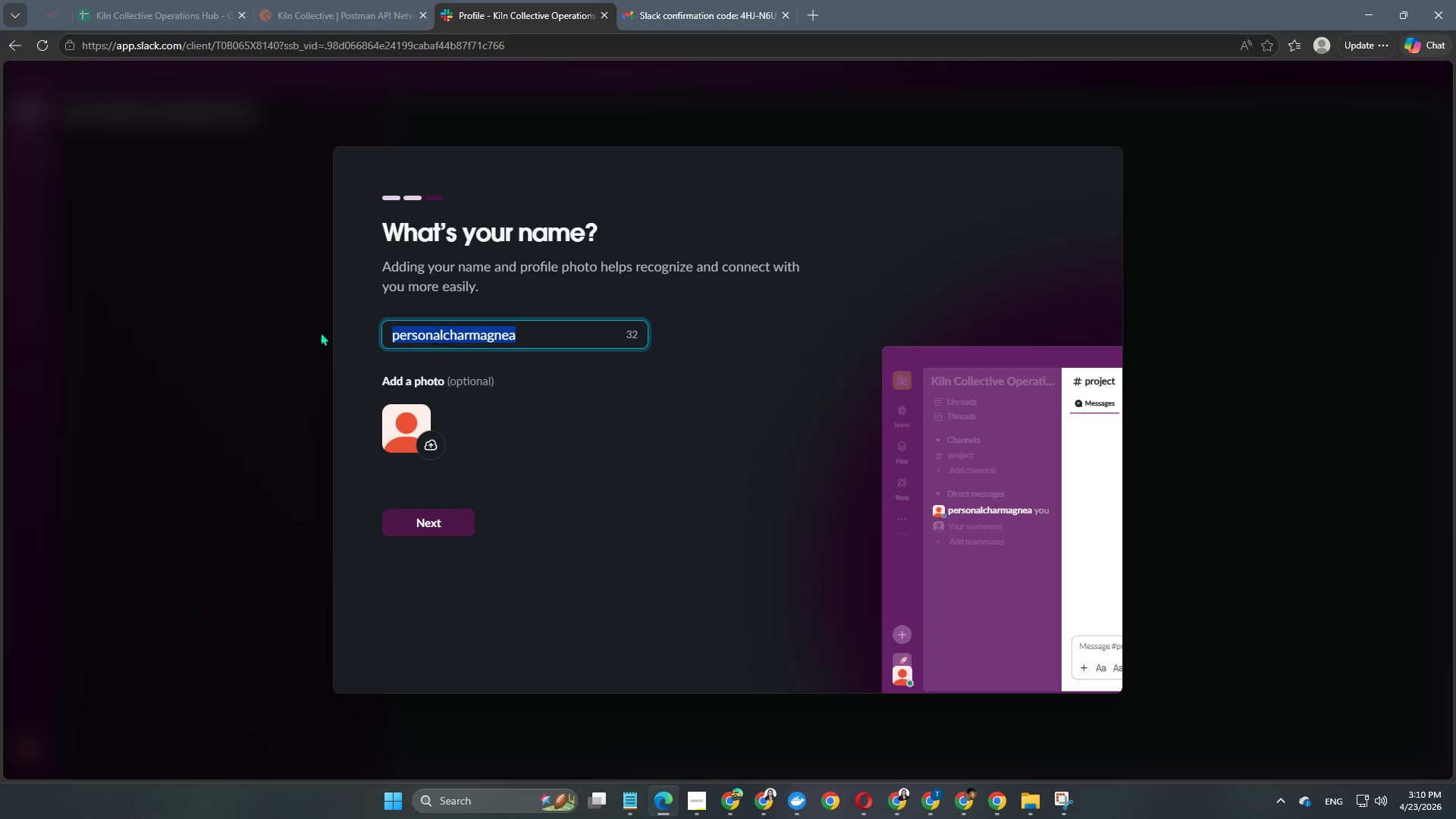 
type(Kiln Collective Egnei)
key(Backspace)
key(Backspace)
key(Backspace)
key(Backspace)
type(ngine)
 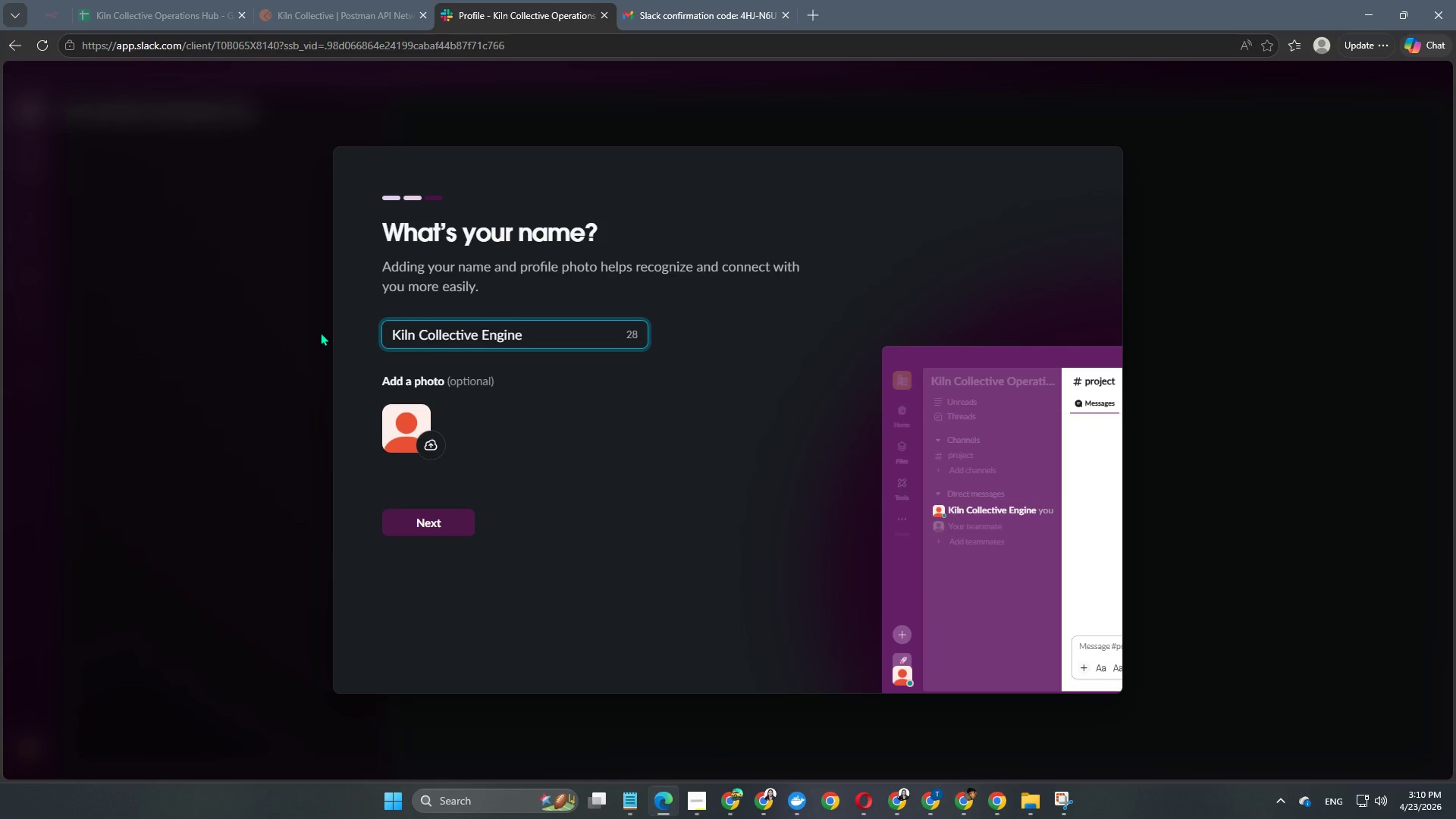 
left_click([695, 806])